 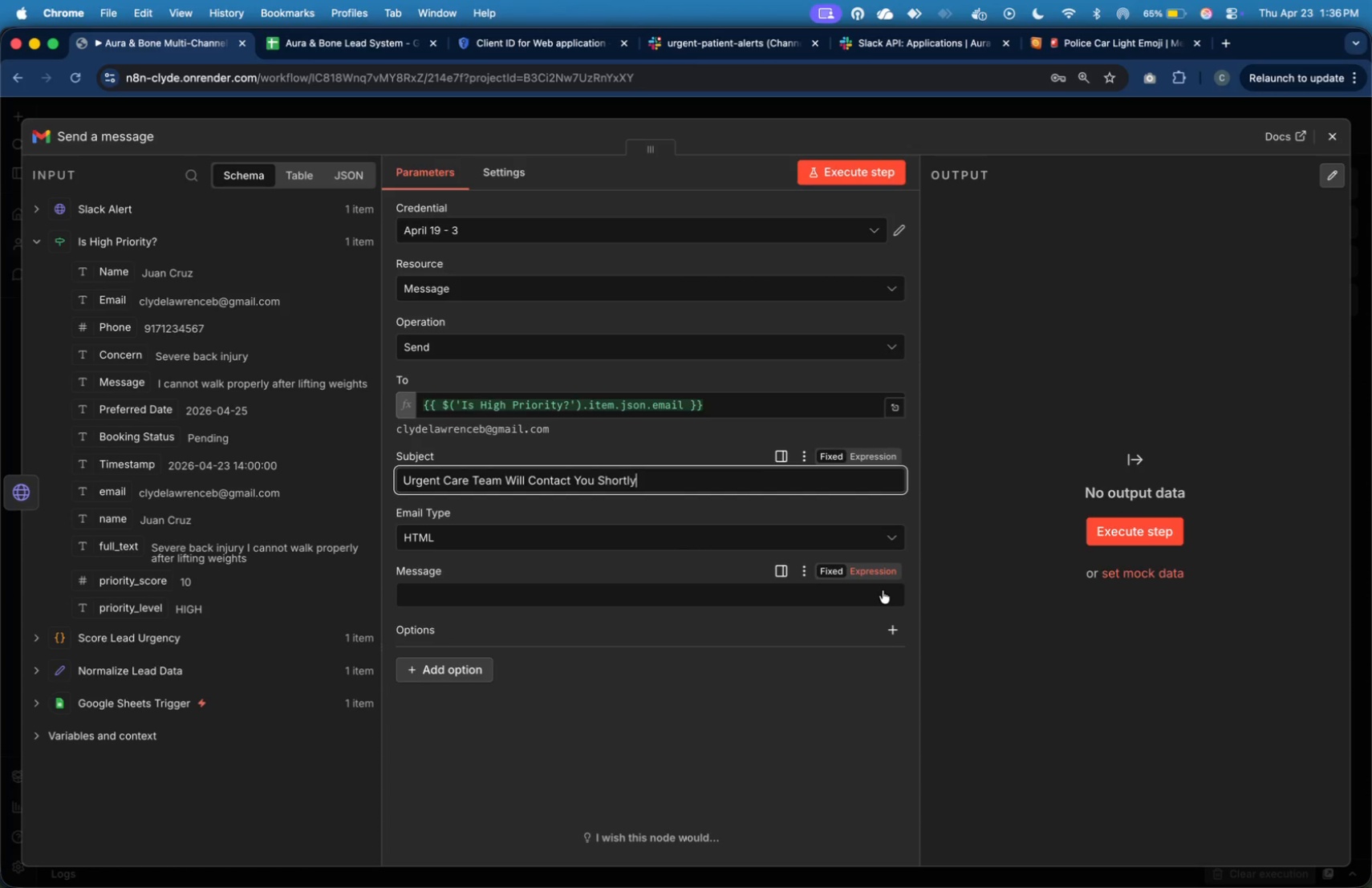 
left_click([894, 601])
 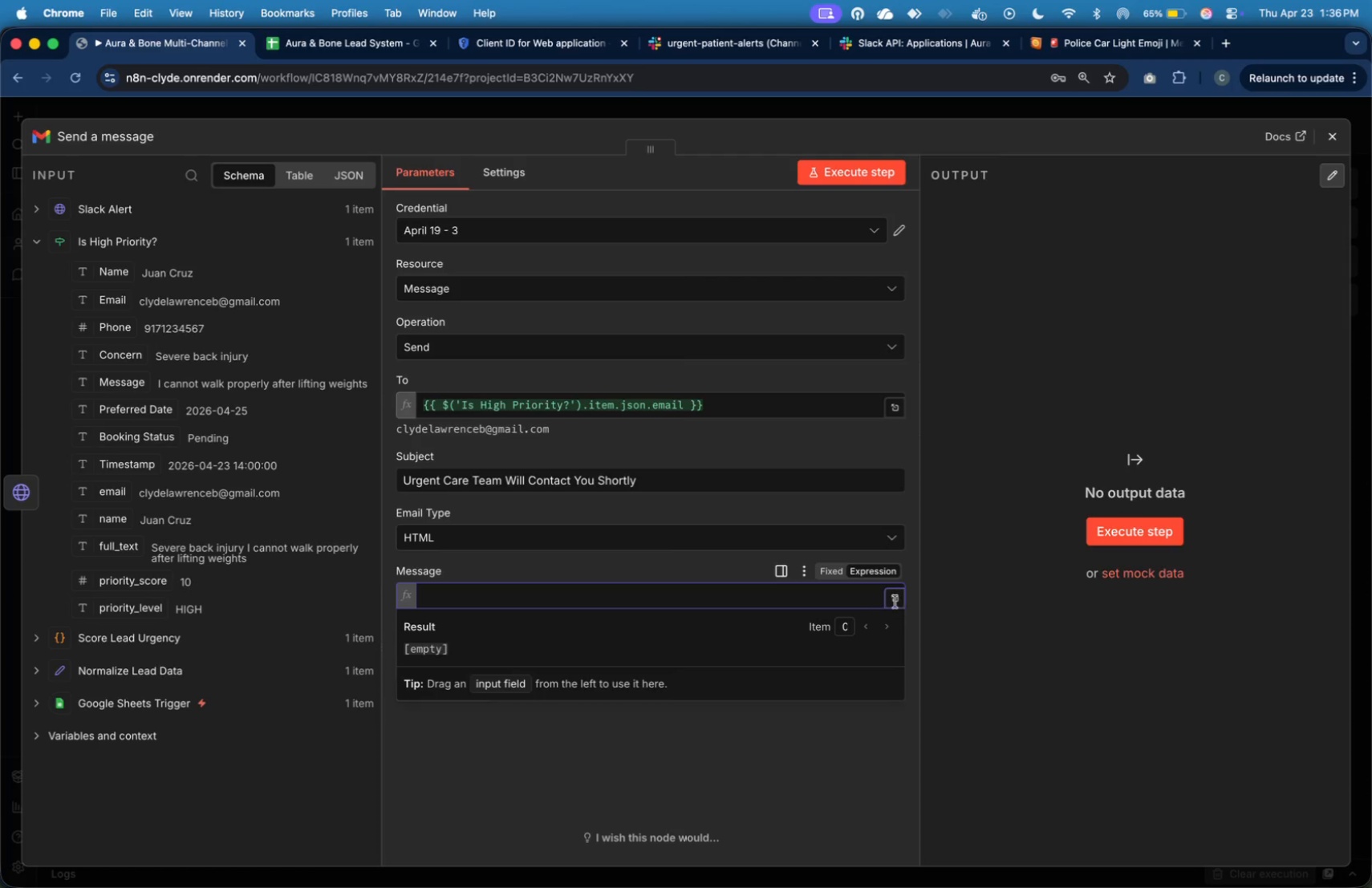 
left_click([895, 602])
 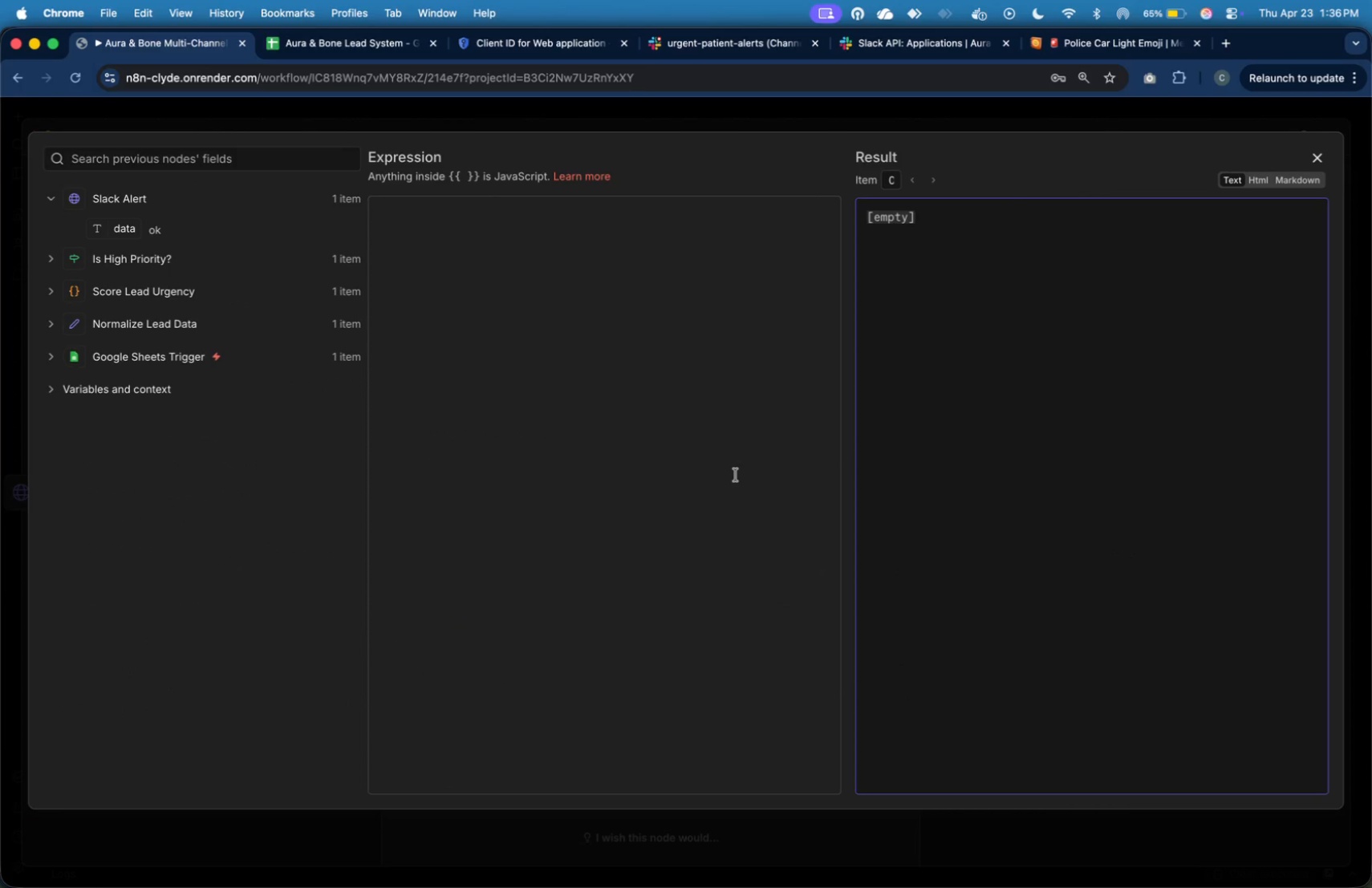 
left_click([736, 475])
 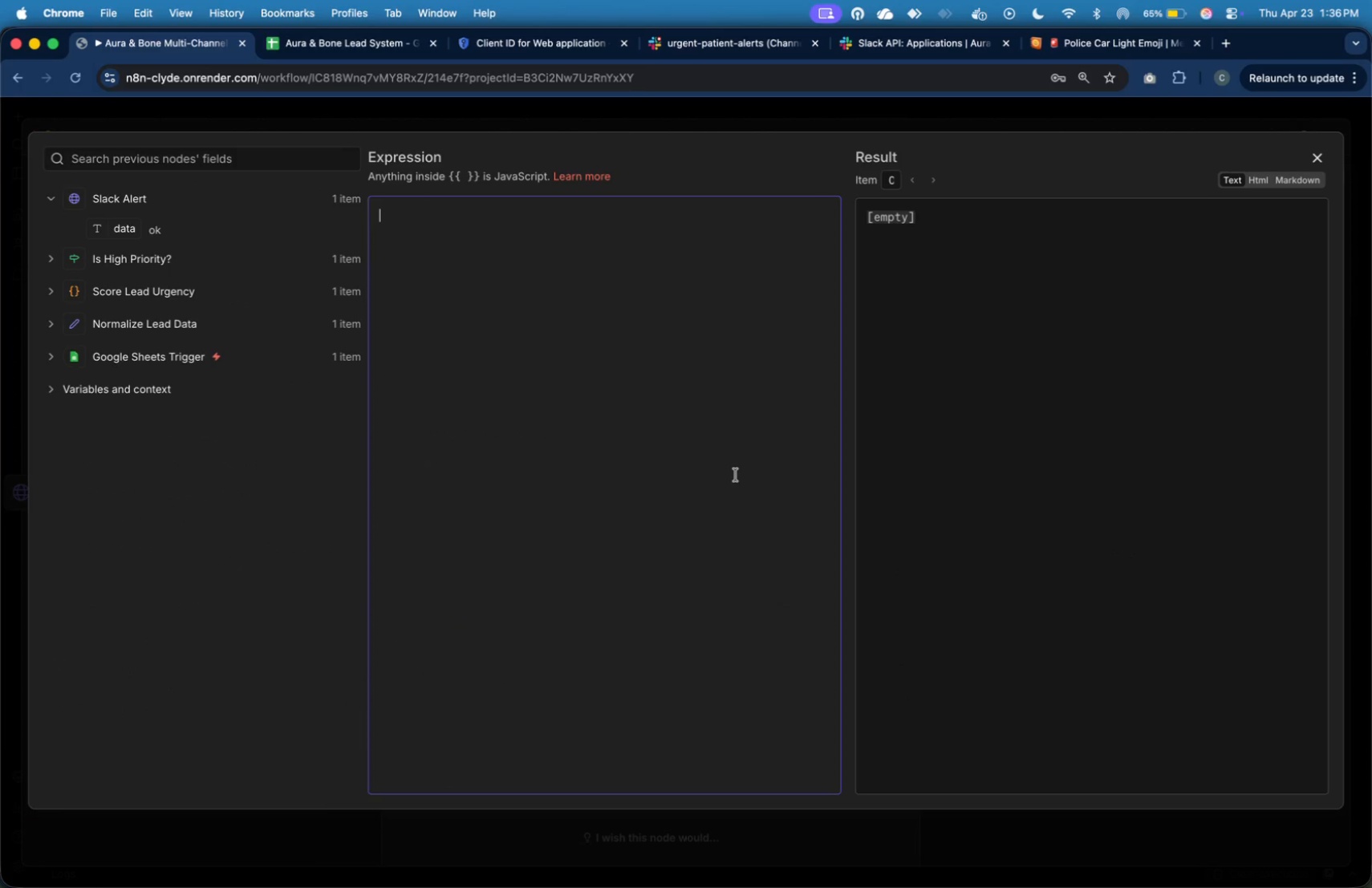 
key(Meta+V)
 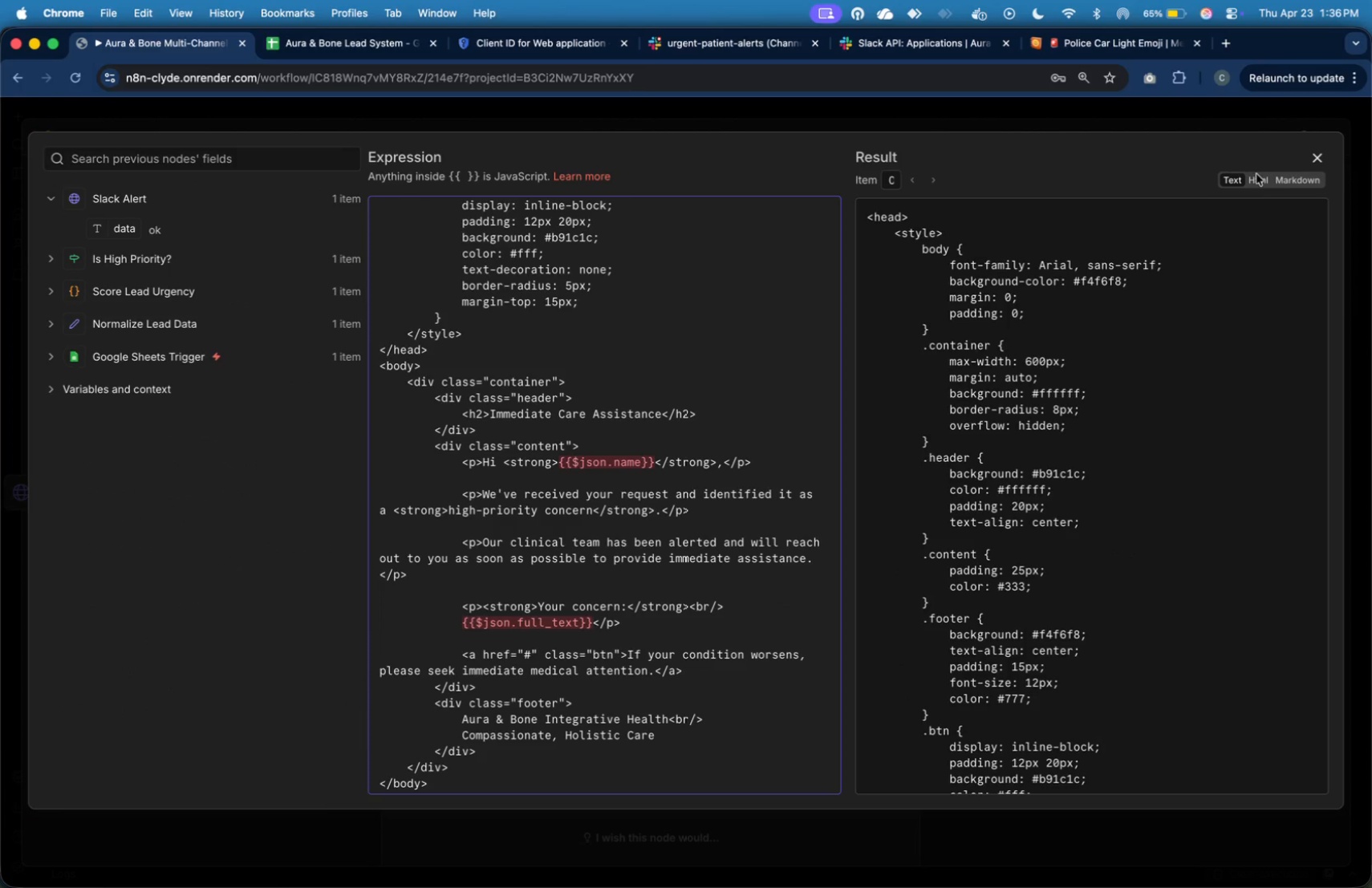 
left_click([1263, 182])
 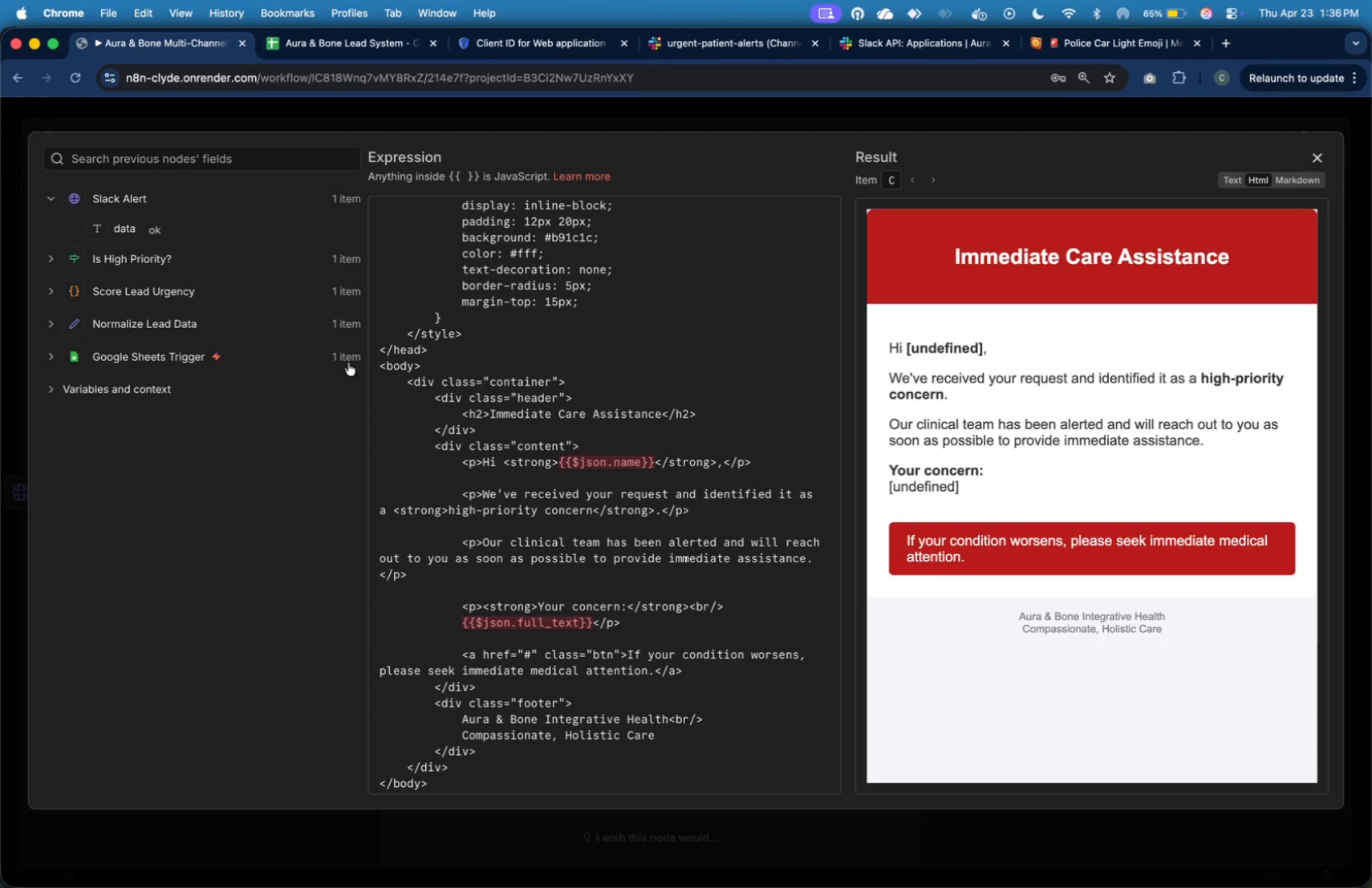 
wait(9.95)
 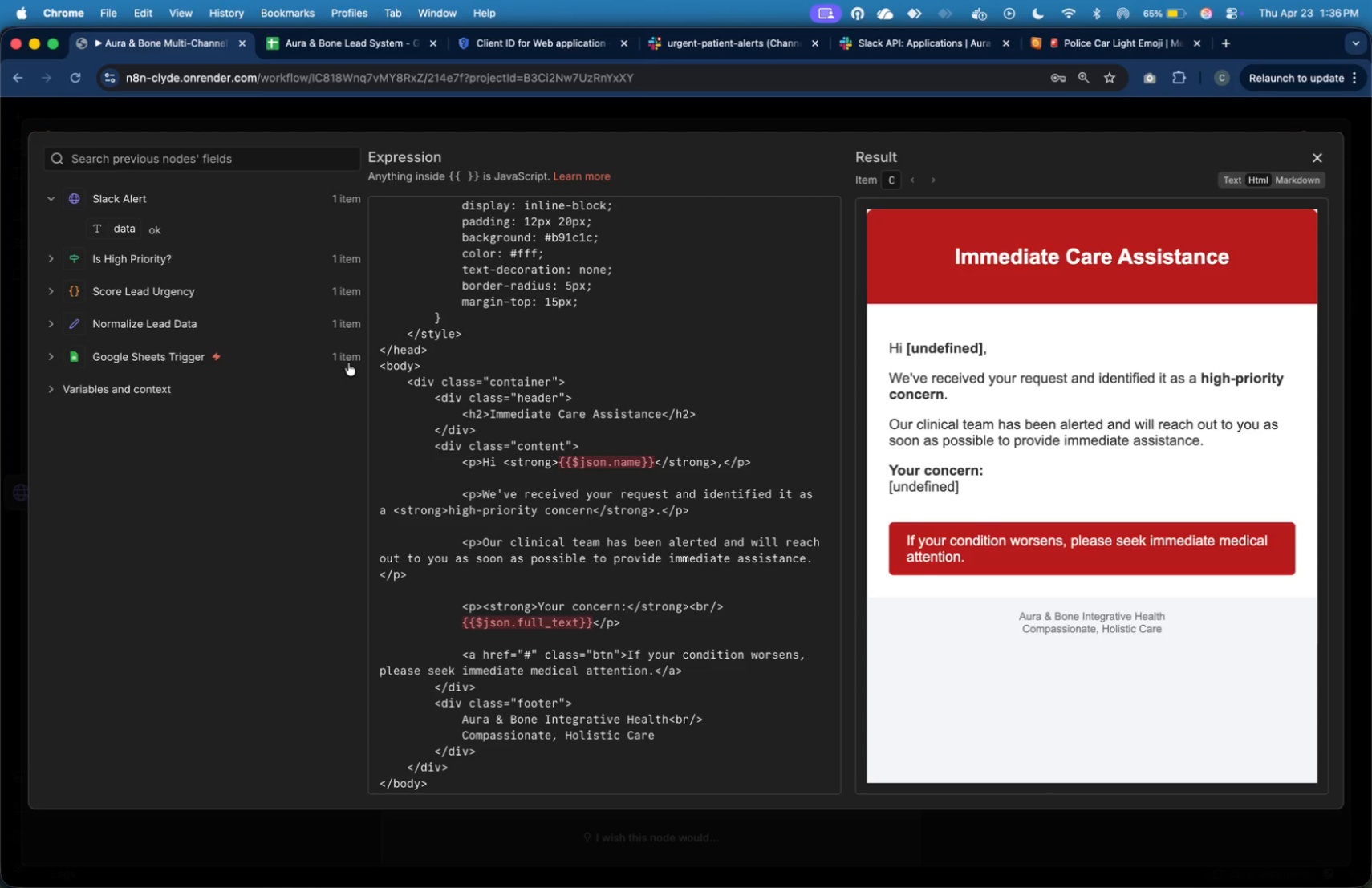 
left_click([168, 262])
 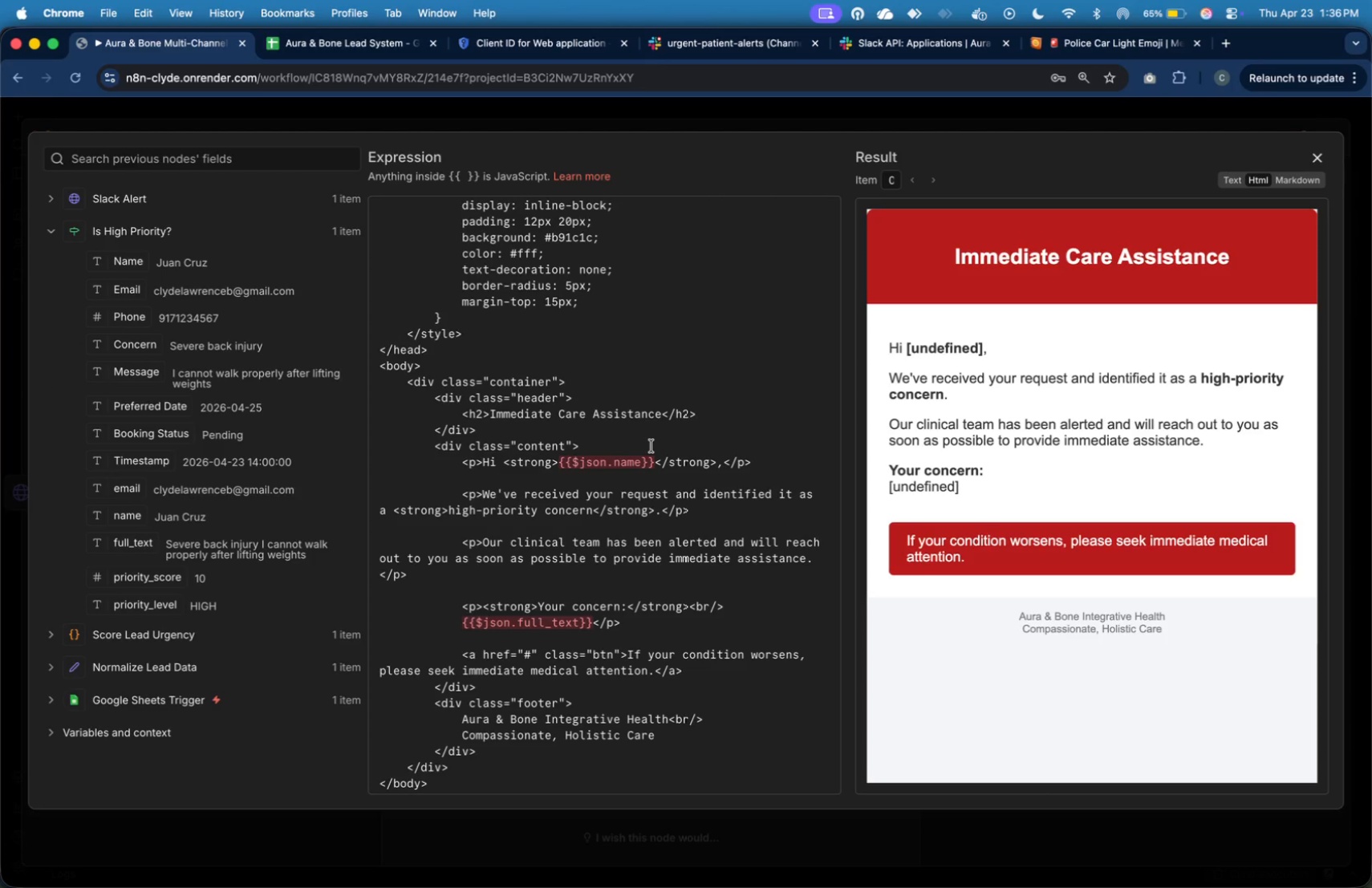 
left_click_drag(start_coordinate=[644, 460], to_coordinate=[585, 461])
 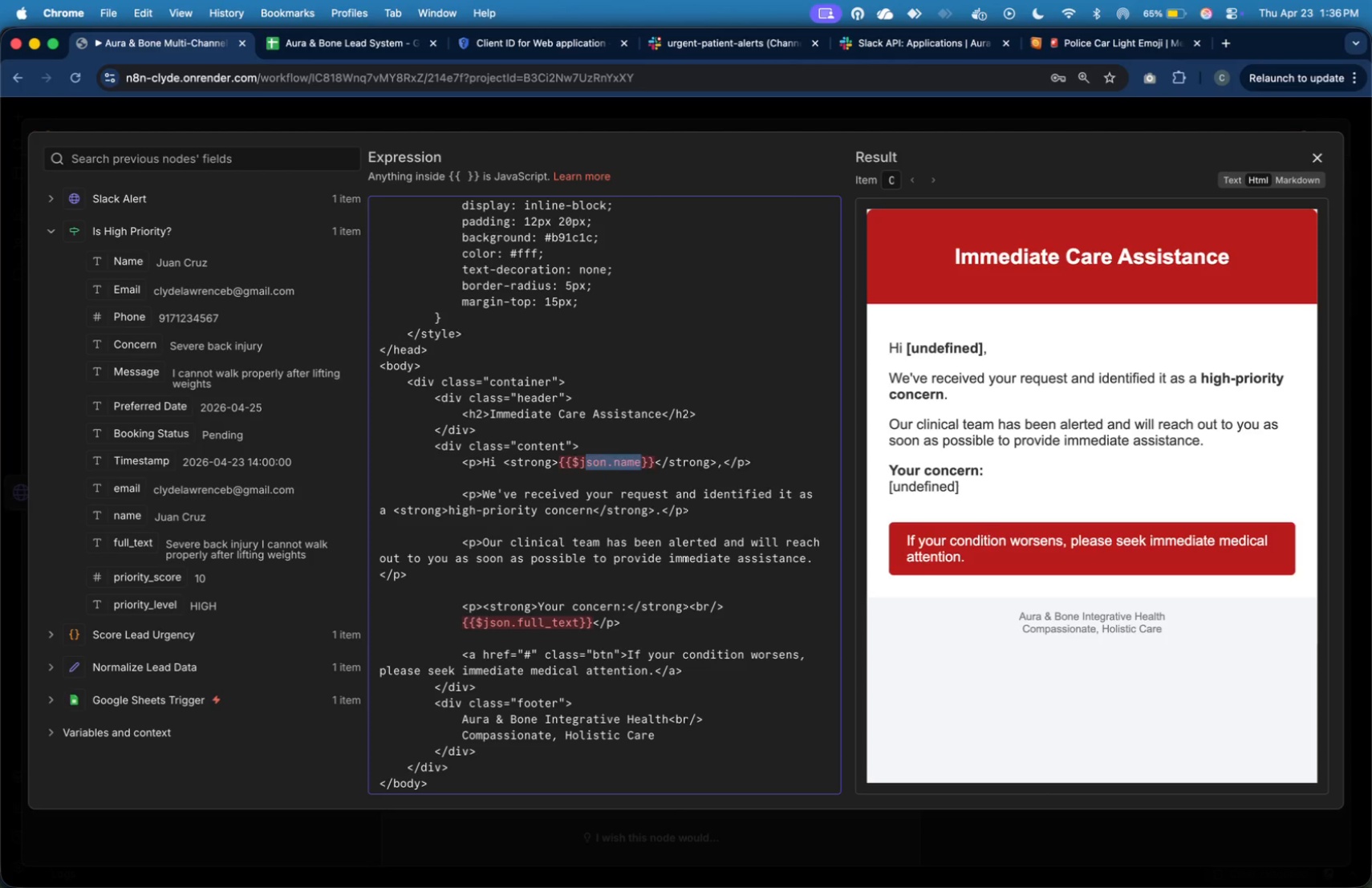 
key(Backspace)
 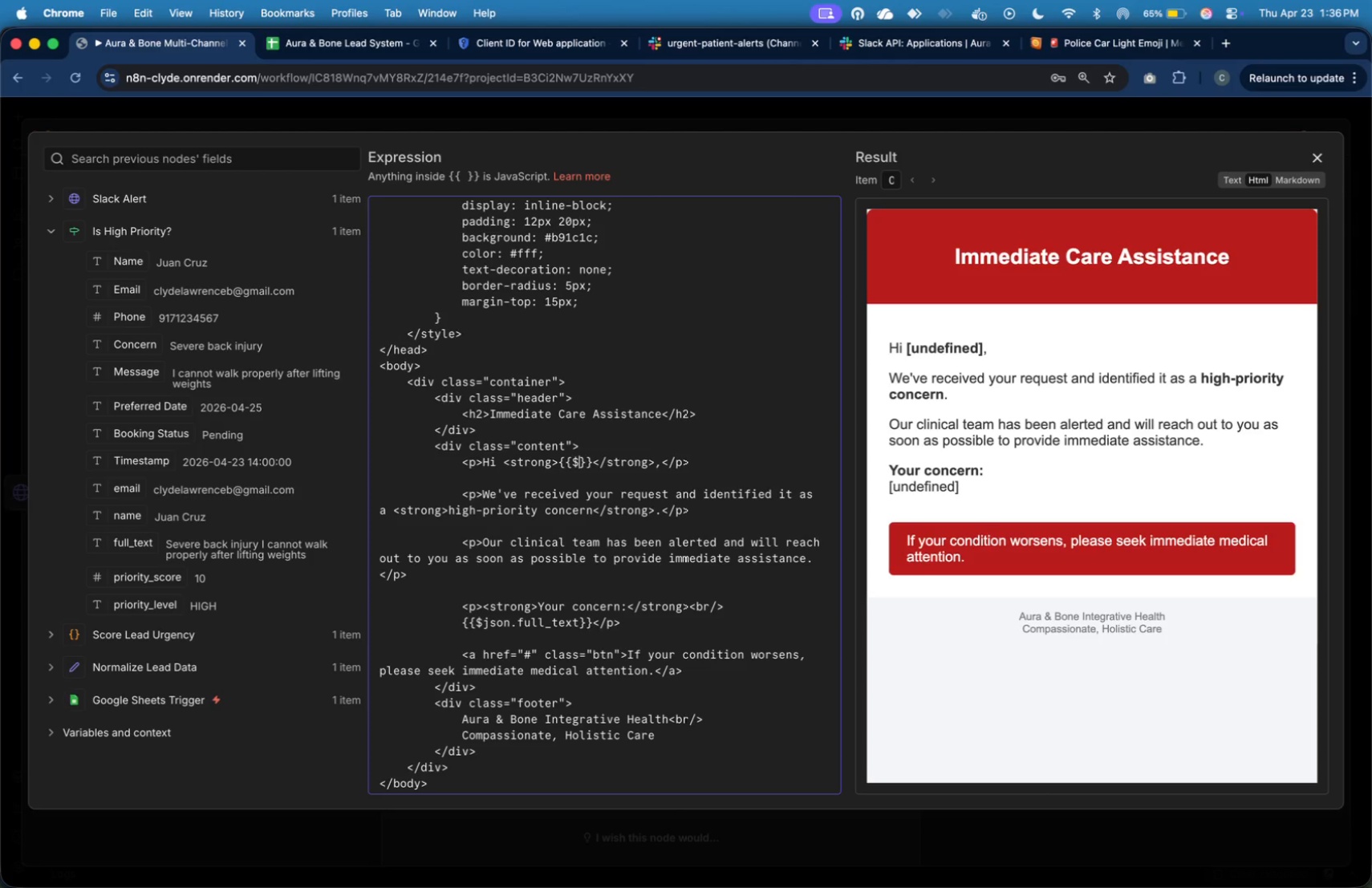 
key(Backspace)
 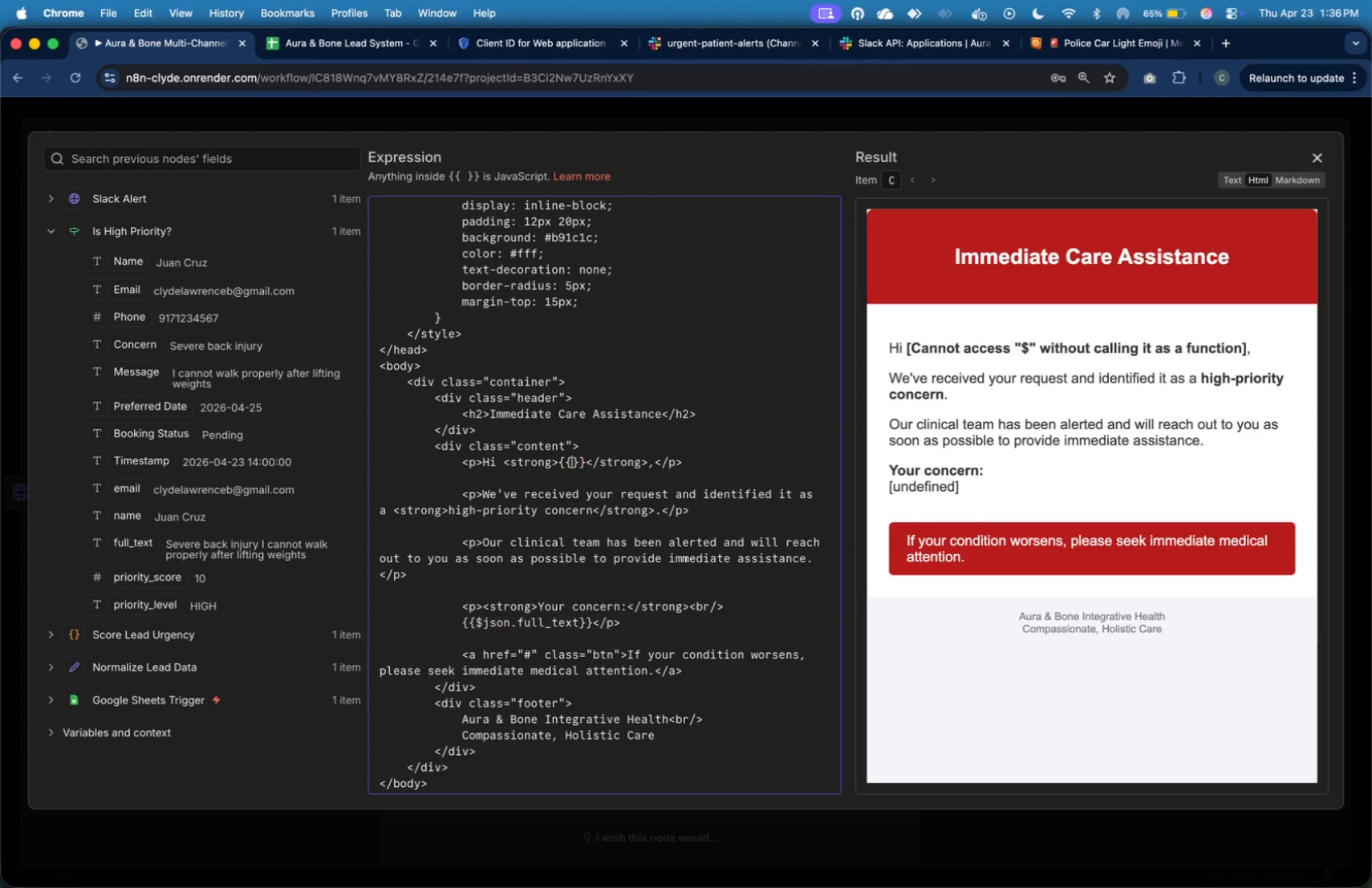 
key(Backspace)
 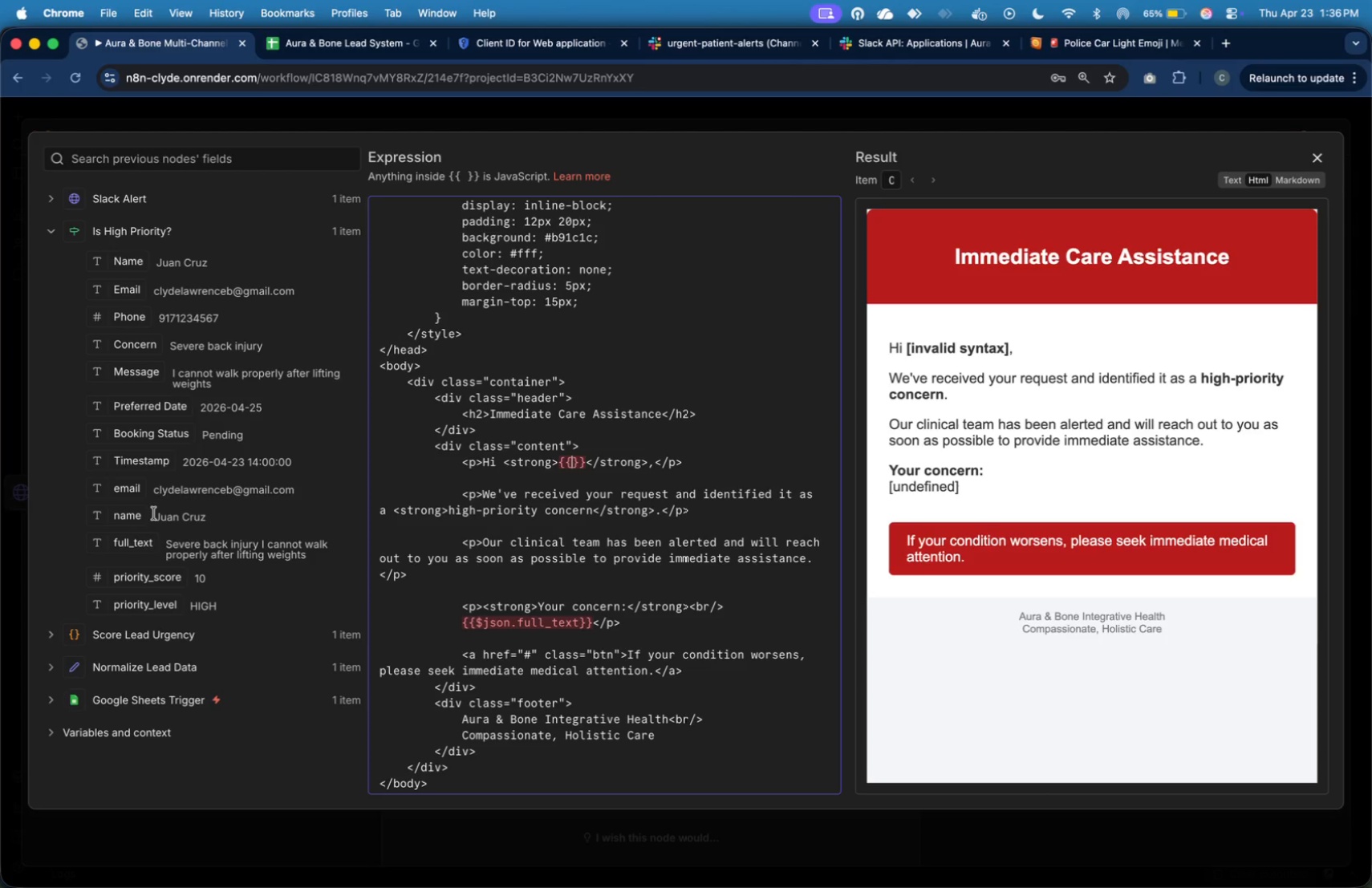 
left_click_drag(start_coordinate=[132, 525], to_coordinate=[179, 499])
 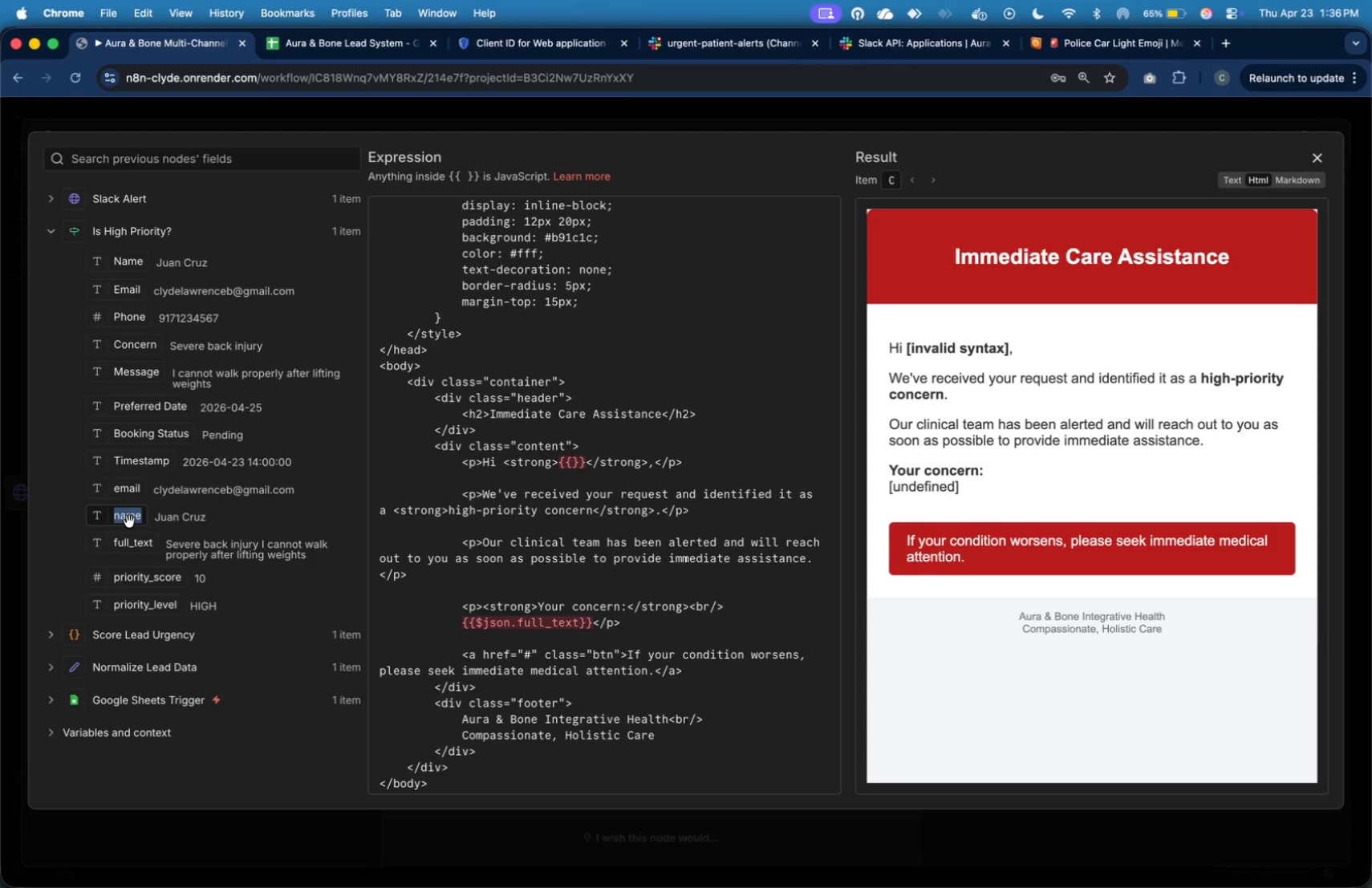 
left_click_drag(start_coordinate=[129, 520], to_coordinate=[571, 470])
 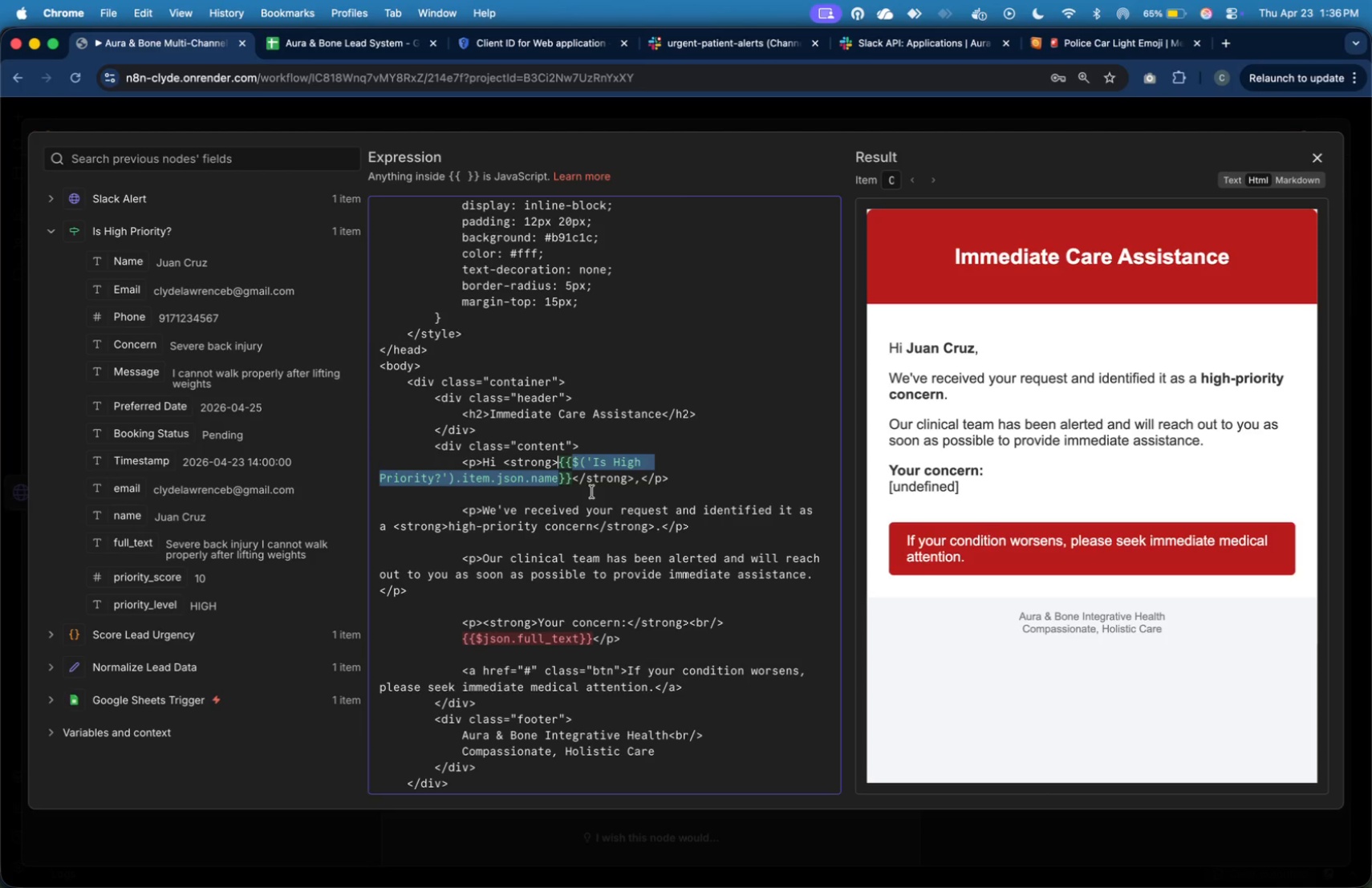 
left_click([592, 492])
 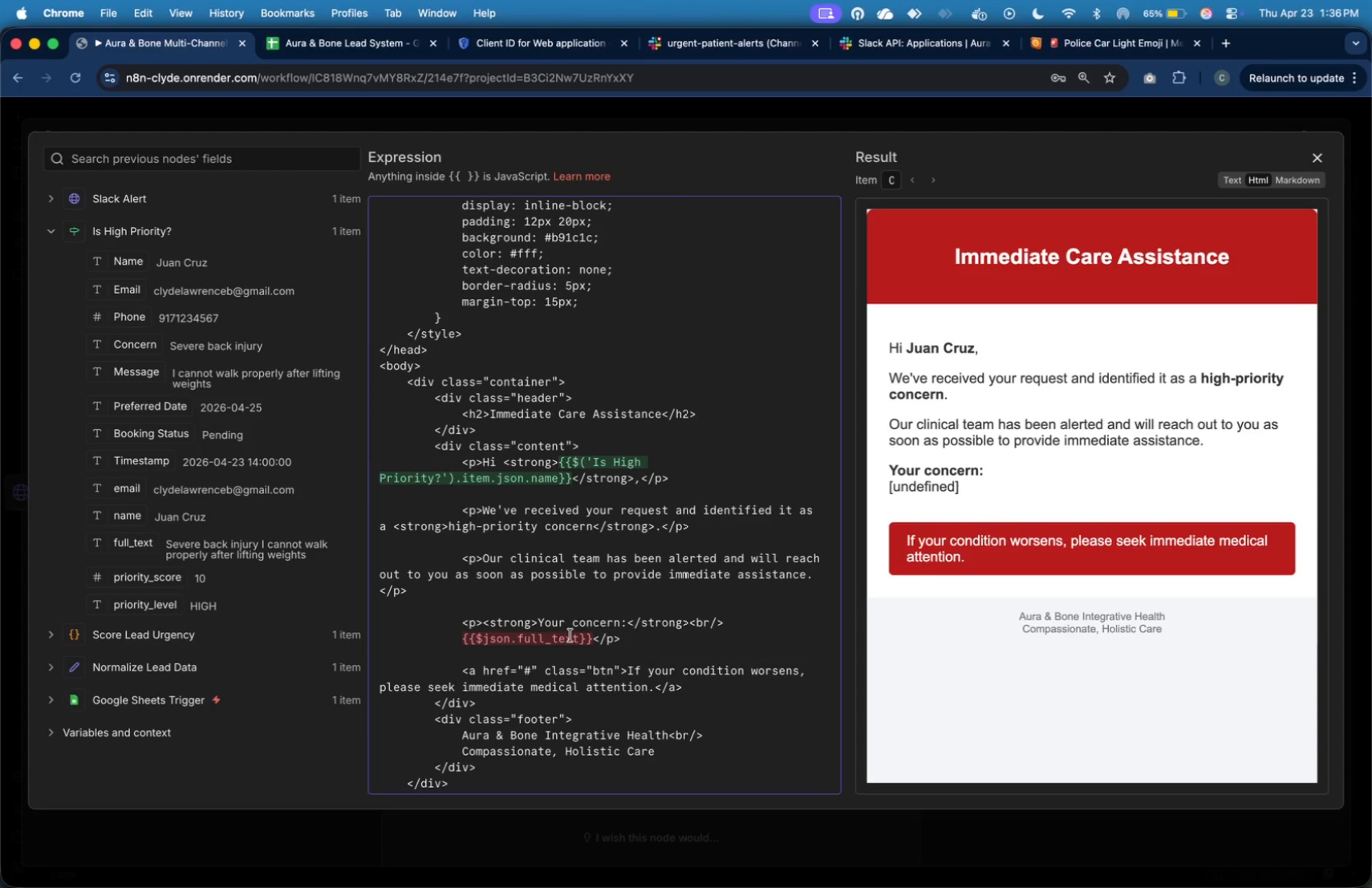 
double_click([565, 643])
 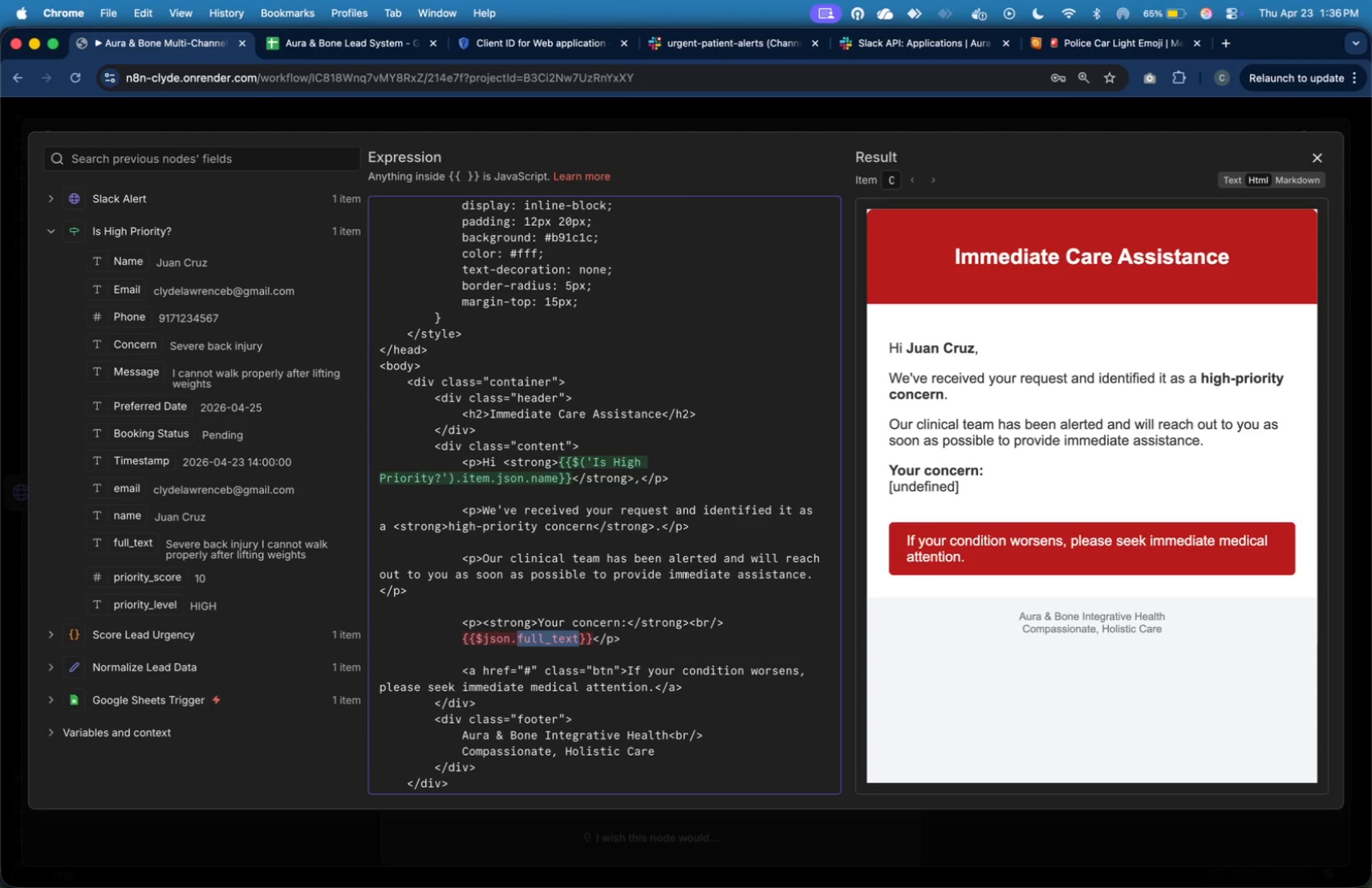 
key(Backspace)
 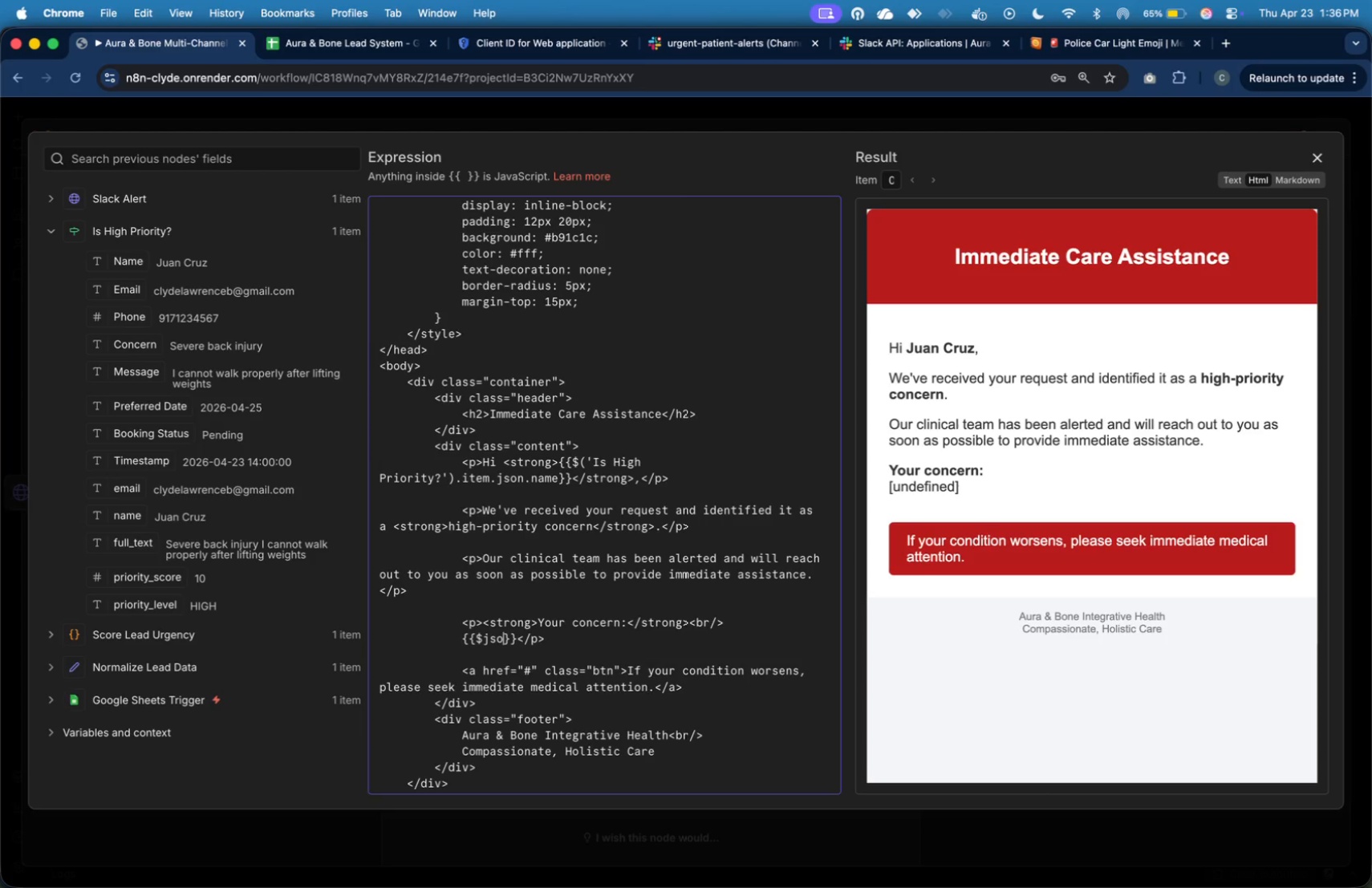 
key(Backspace)
 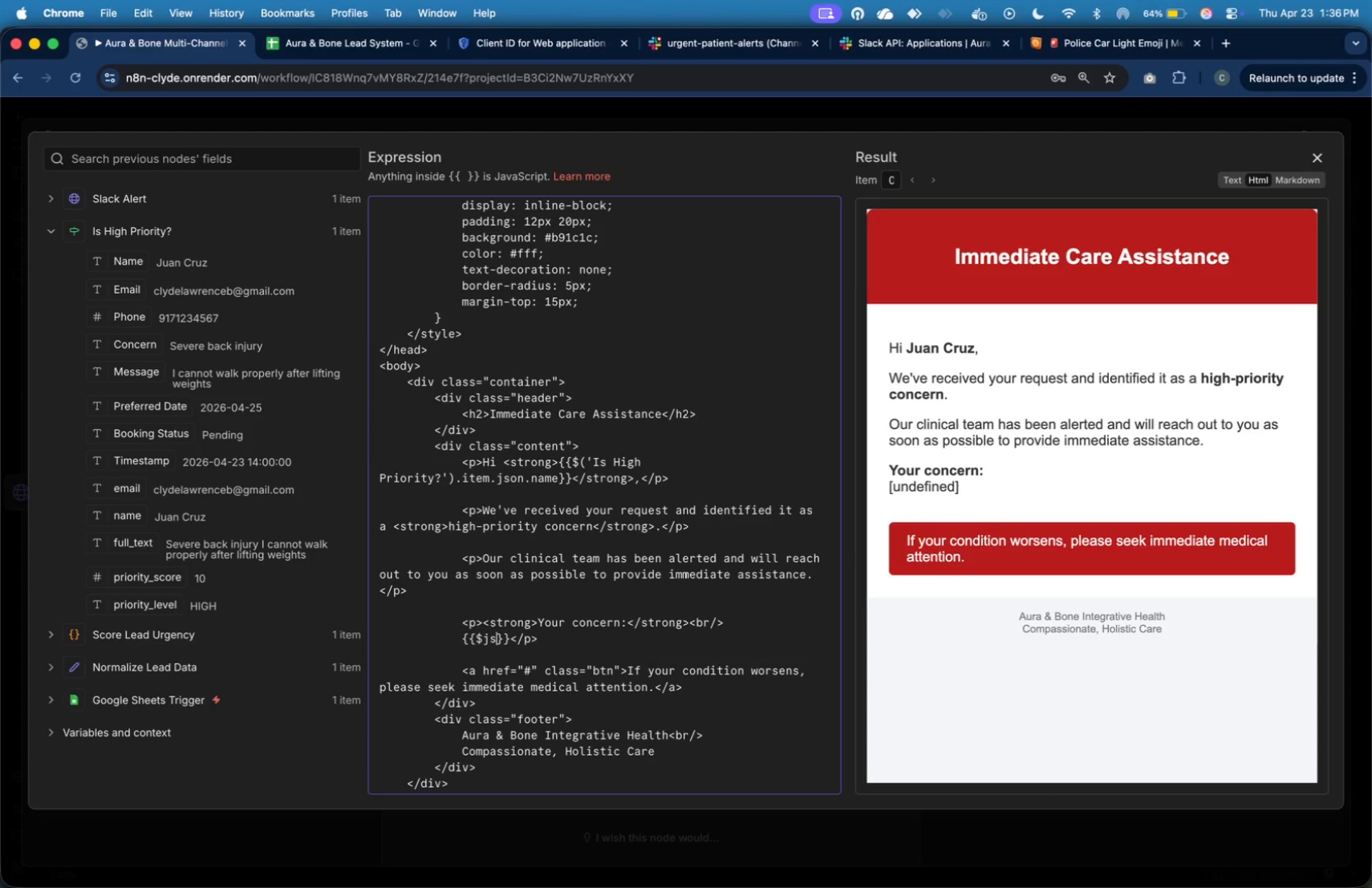 
key(Backspace)
 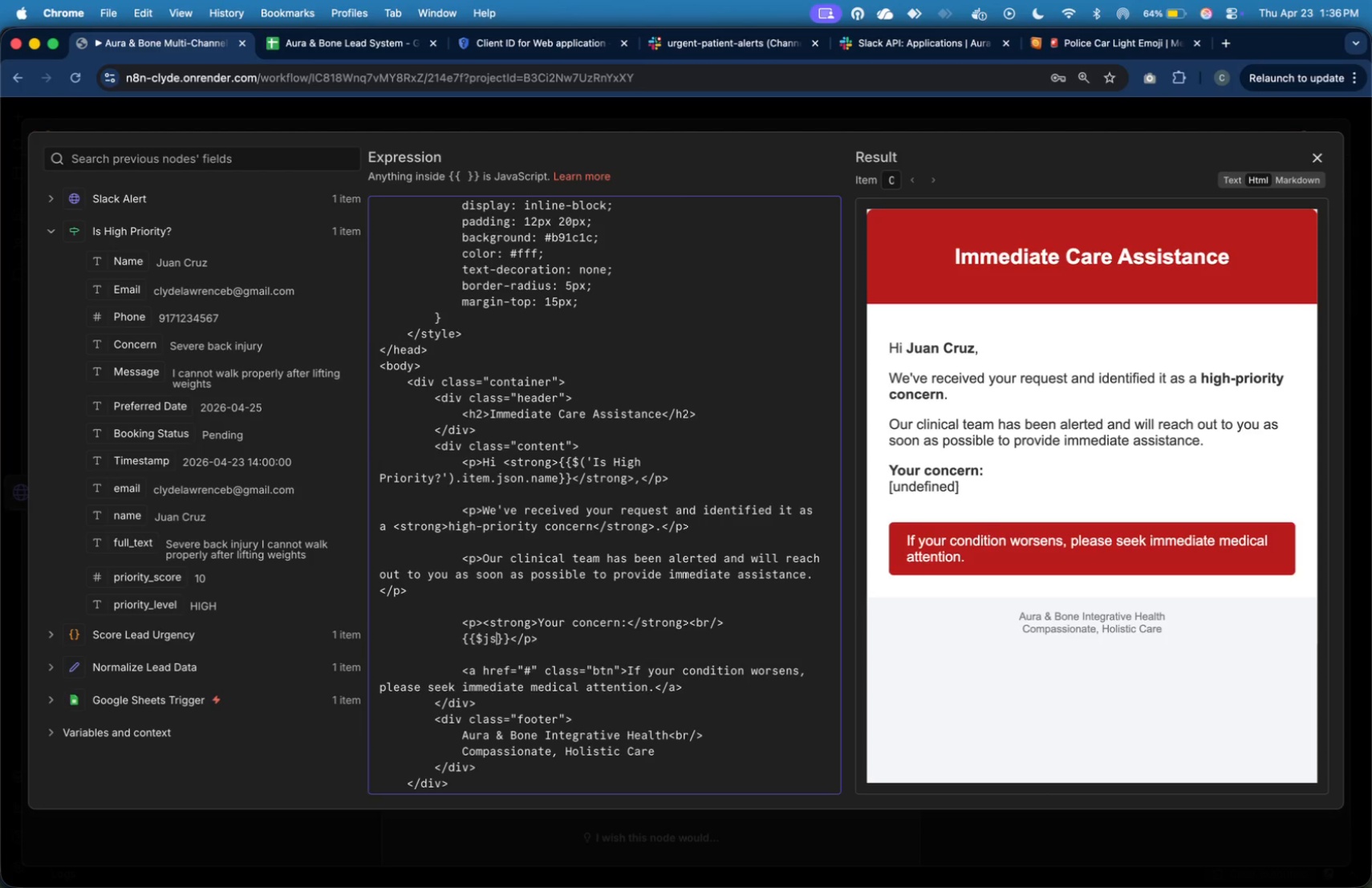 
key(Backspace)
 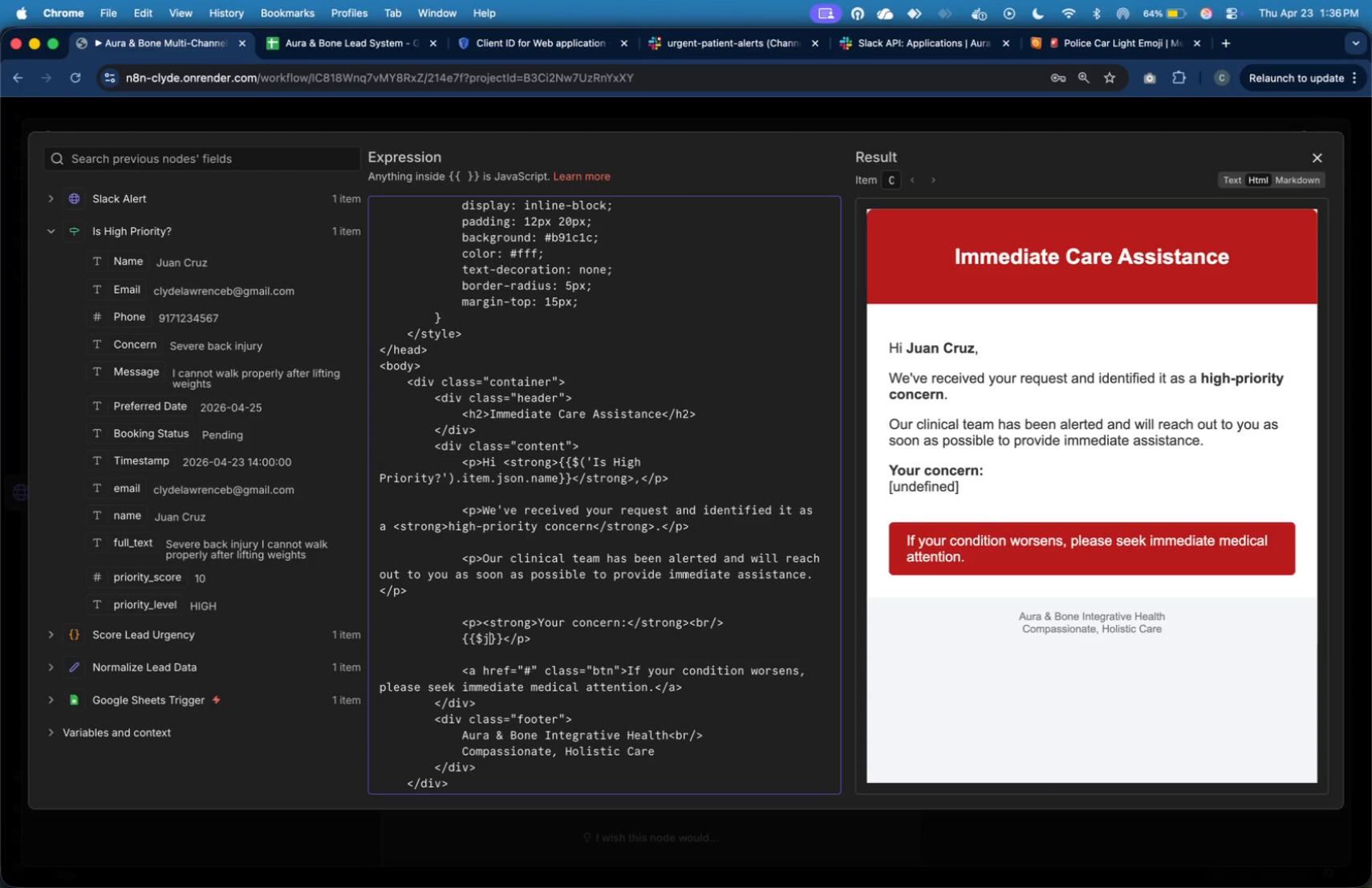 
key(Backspace)
 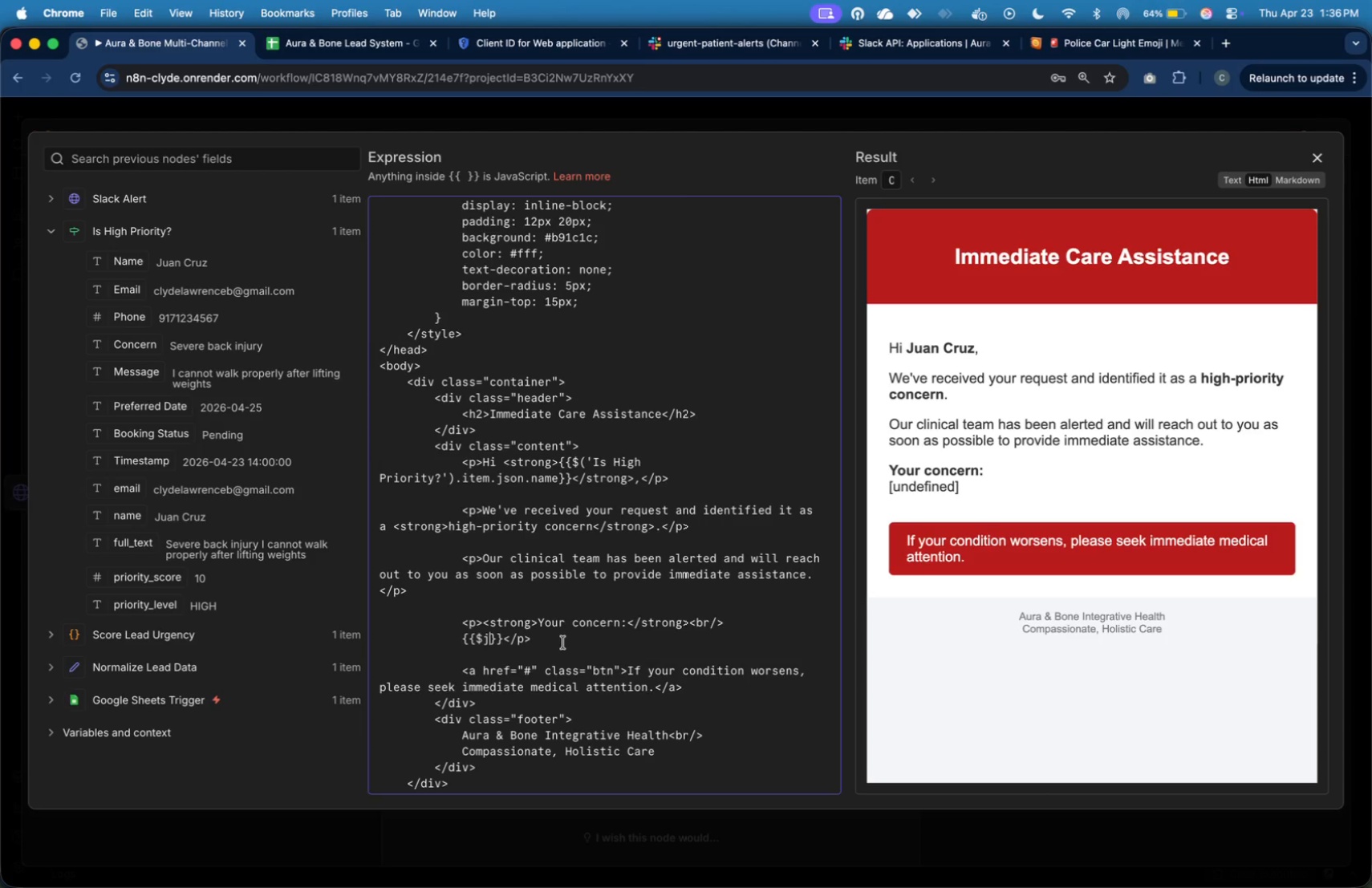 
key(Backspace)
 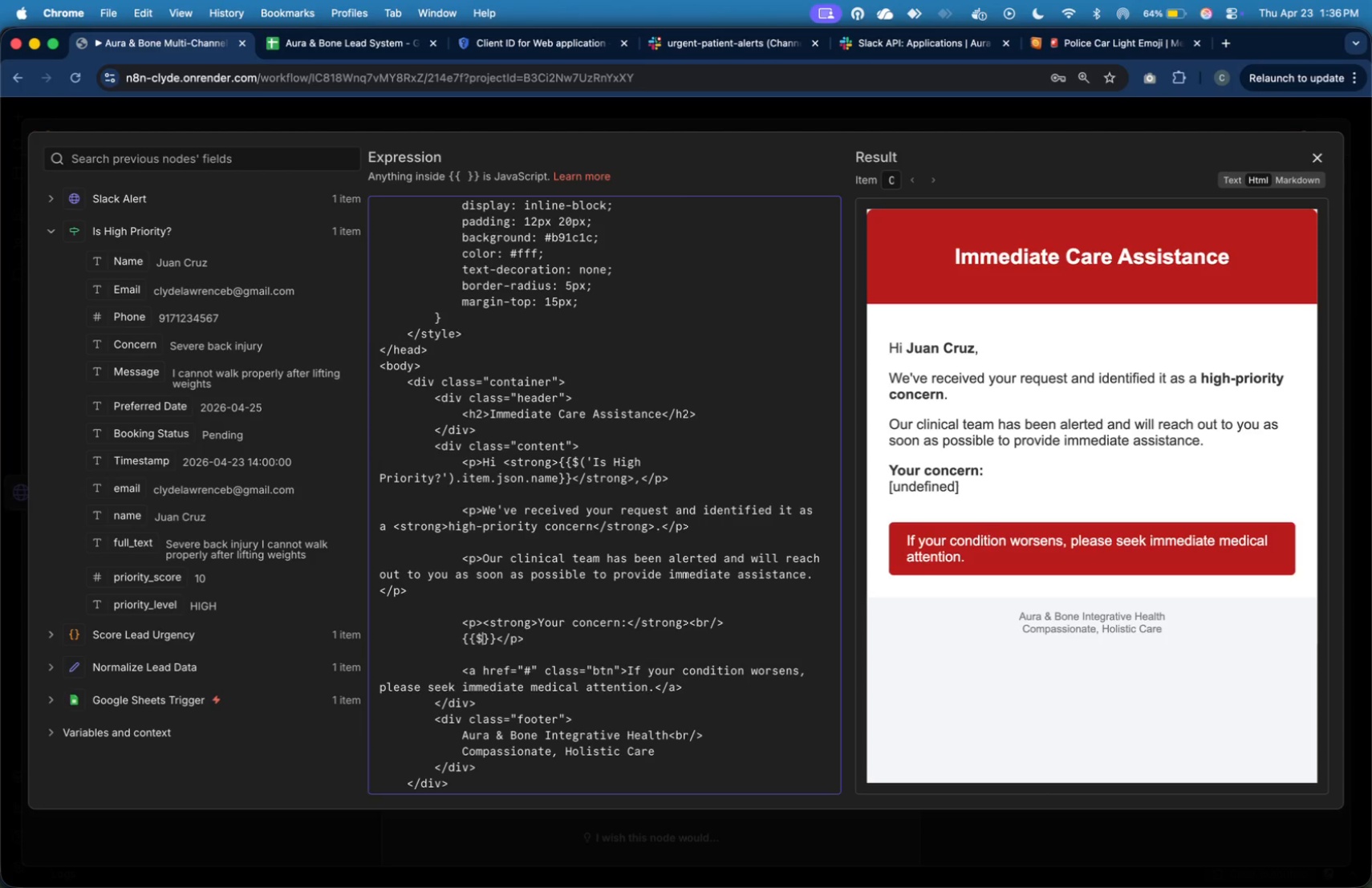 
key(Backspace)
 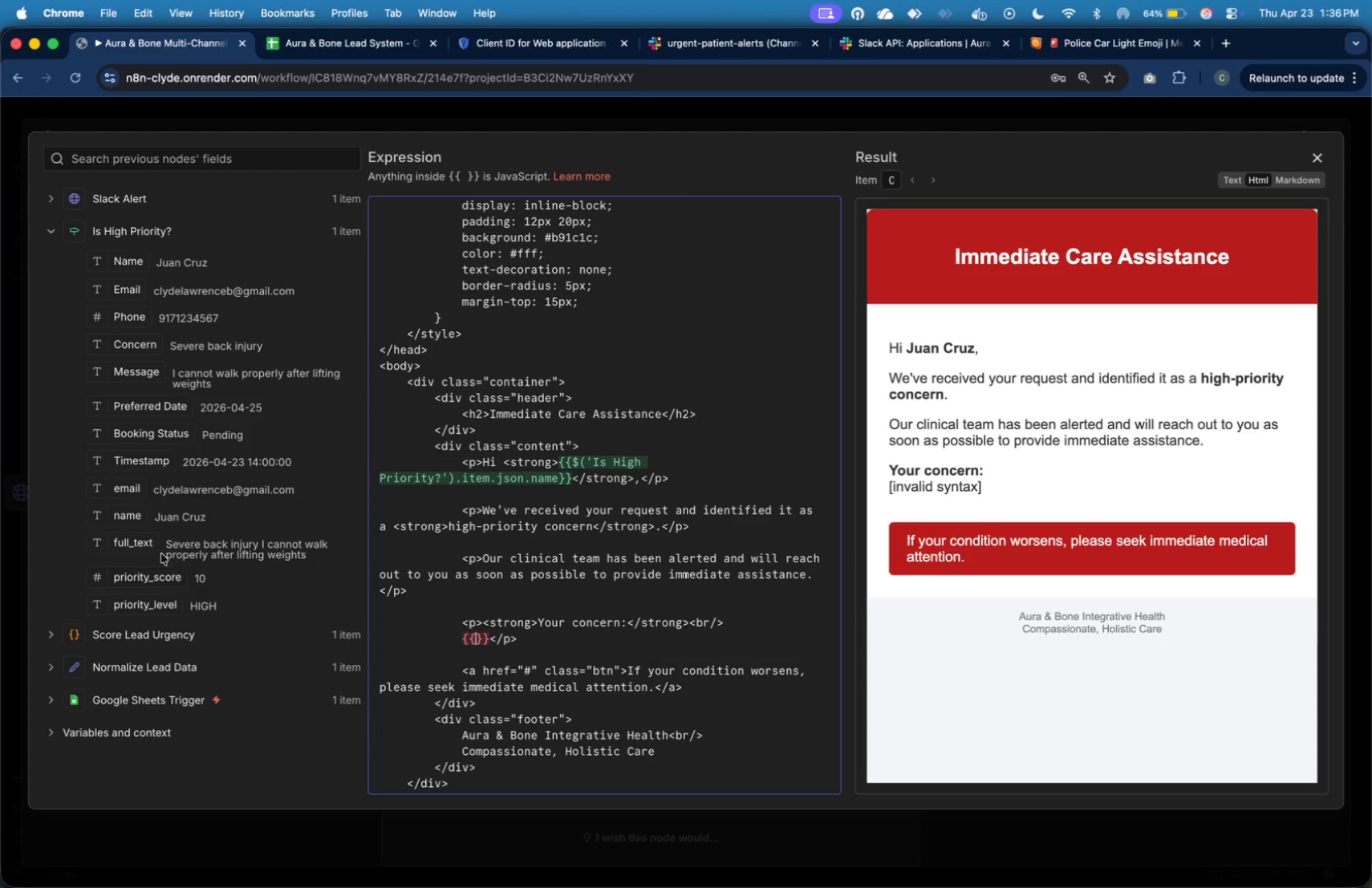 
left_click_drag(start_coordinate=[150, 544], to_coordinate=[477, 642])
 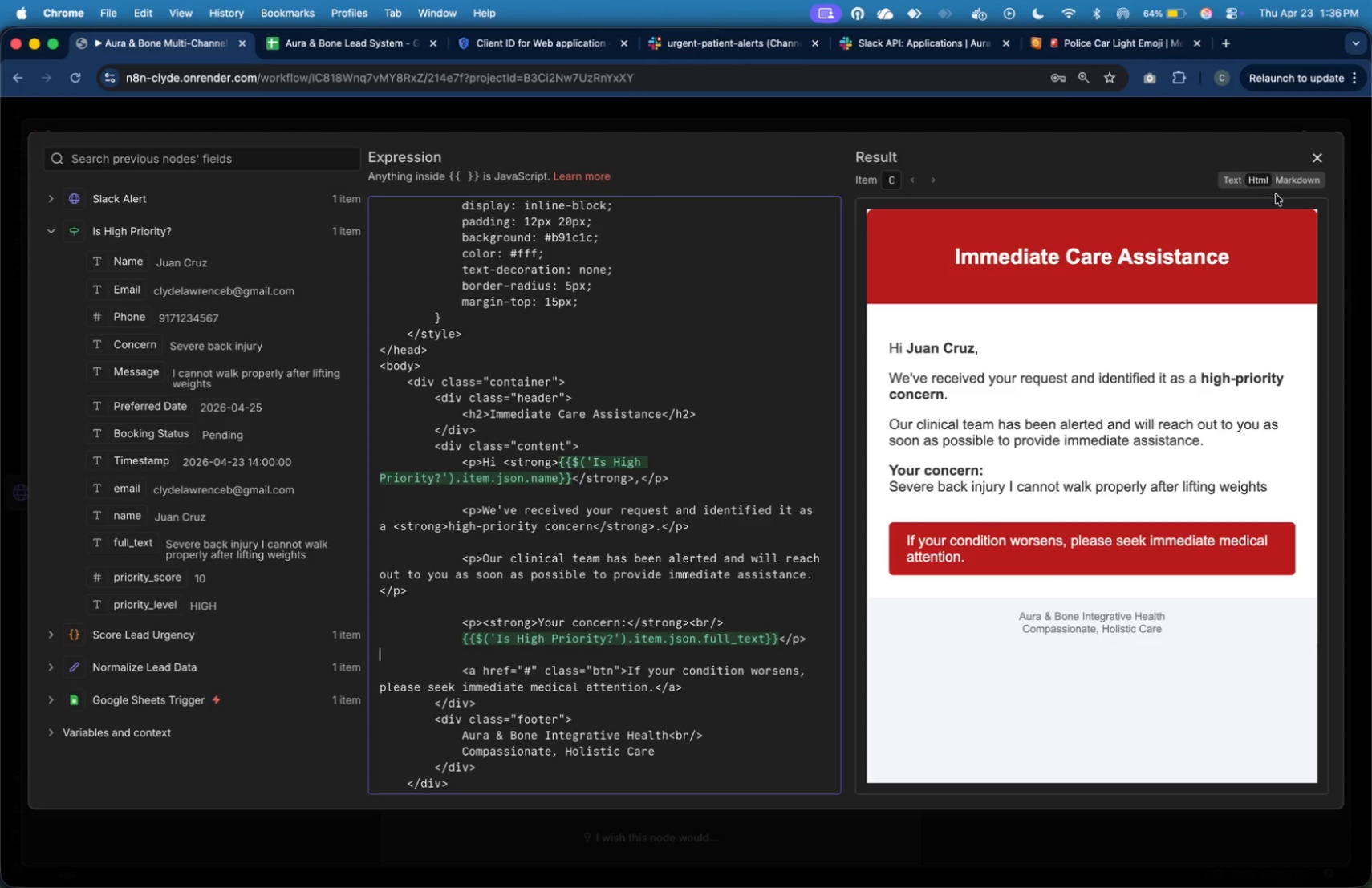 
wait(5.4)
 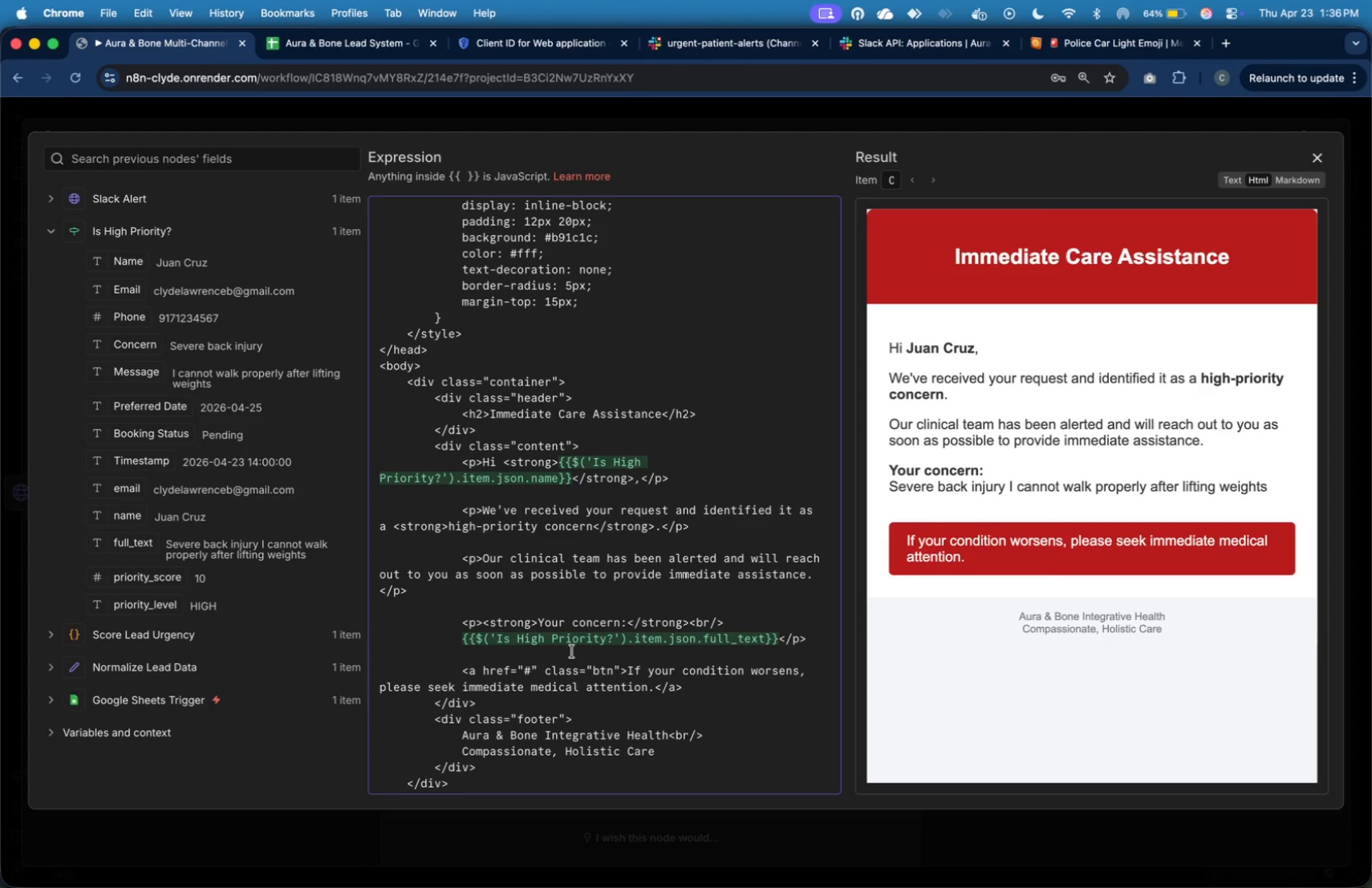 
left_click([1324, 156])
 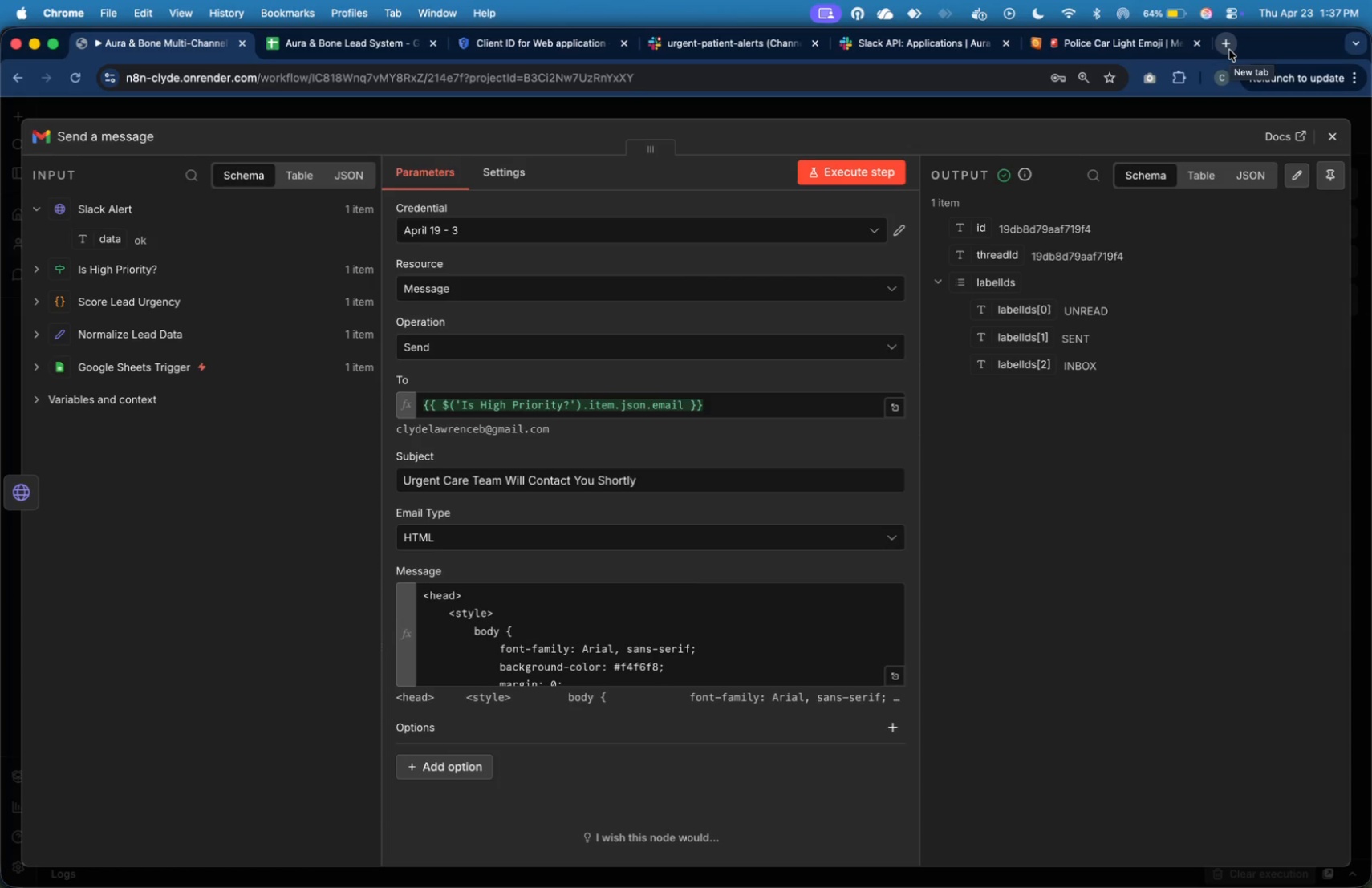 
wait(29.24)
 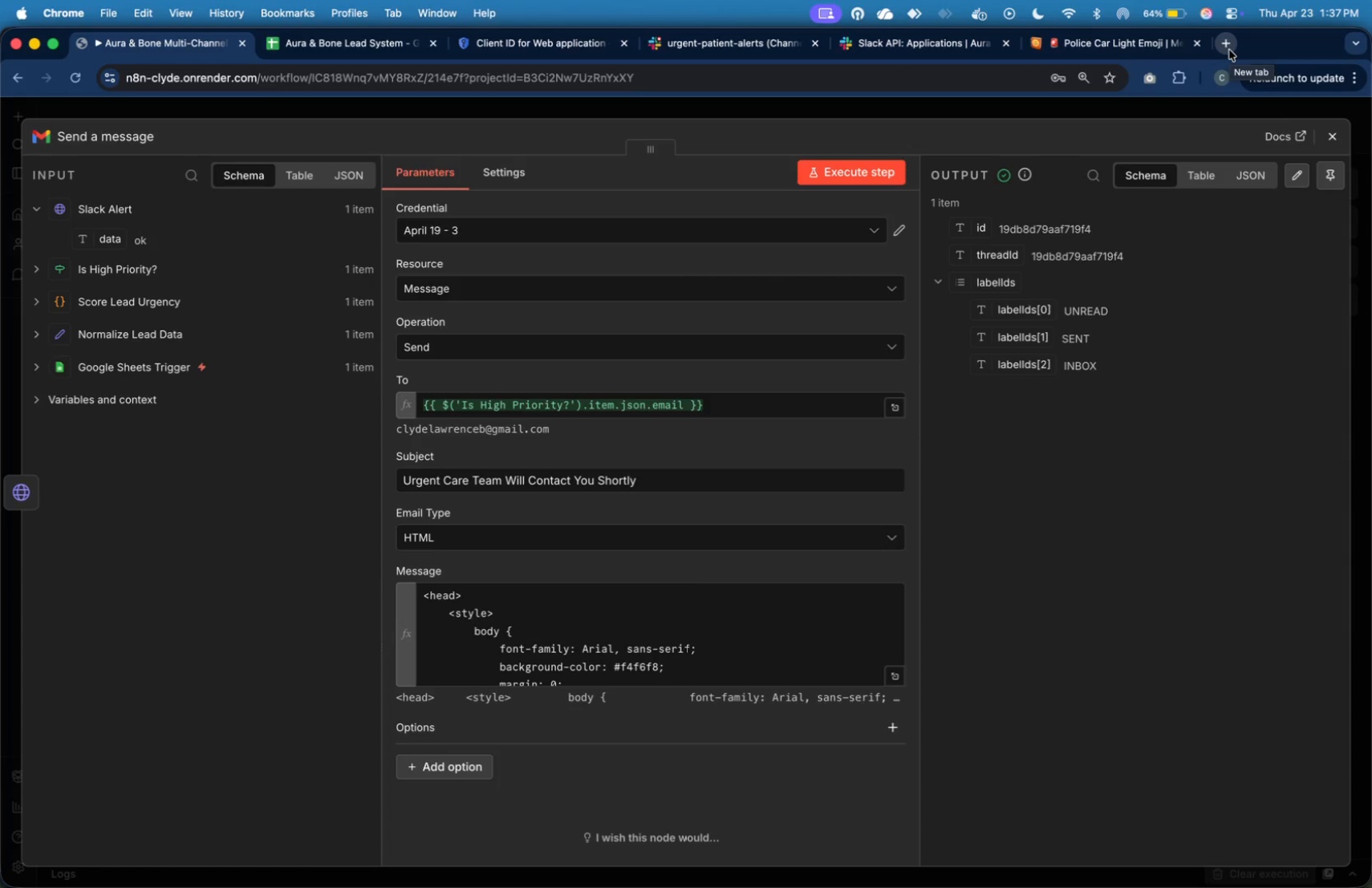 
type(gmail)